 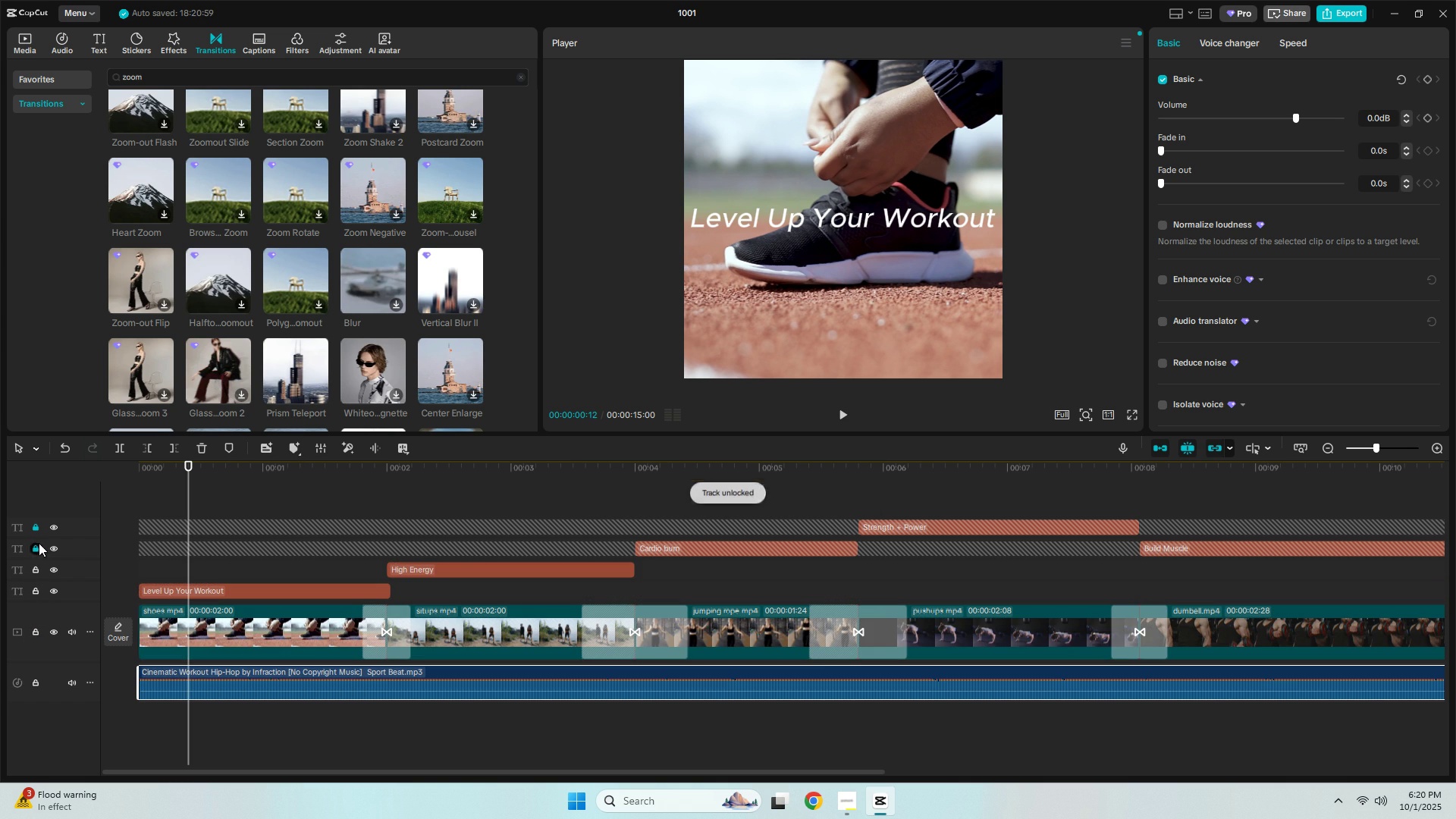 
triple_click([33, 527])
 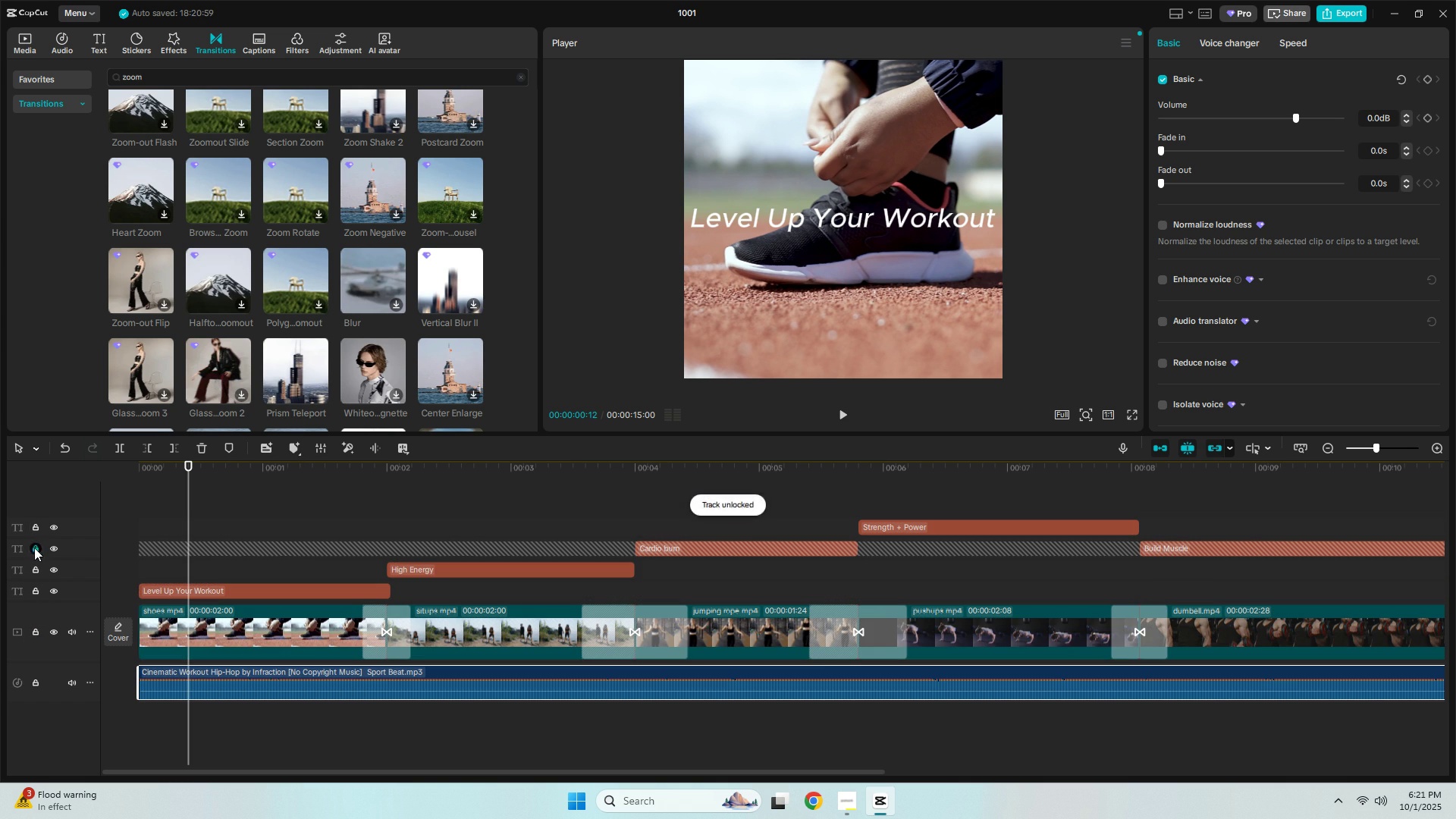 
triple_click([34, 548])
 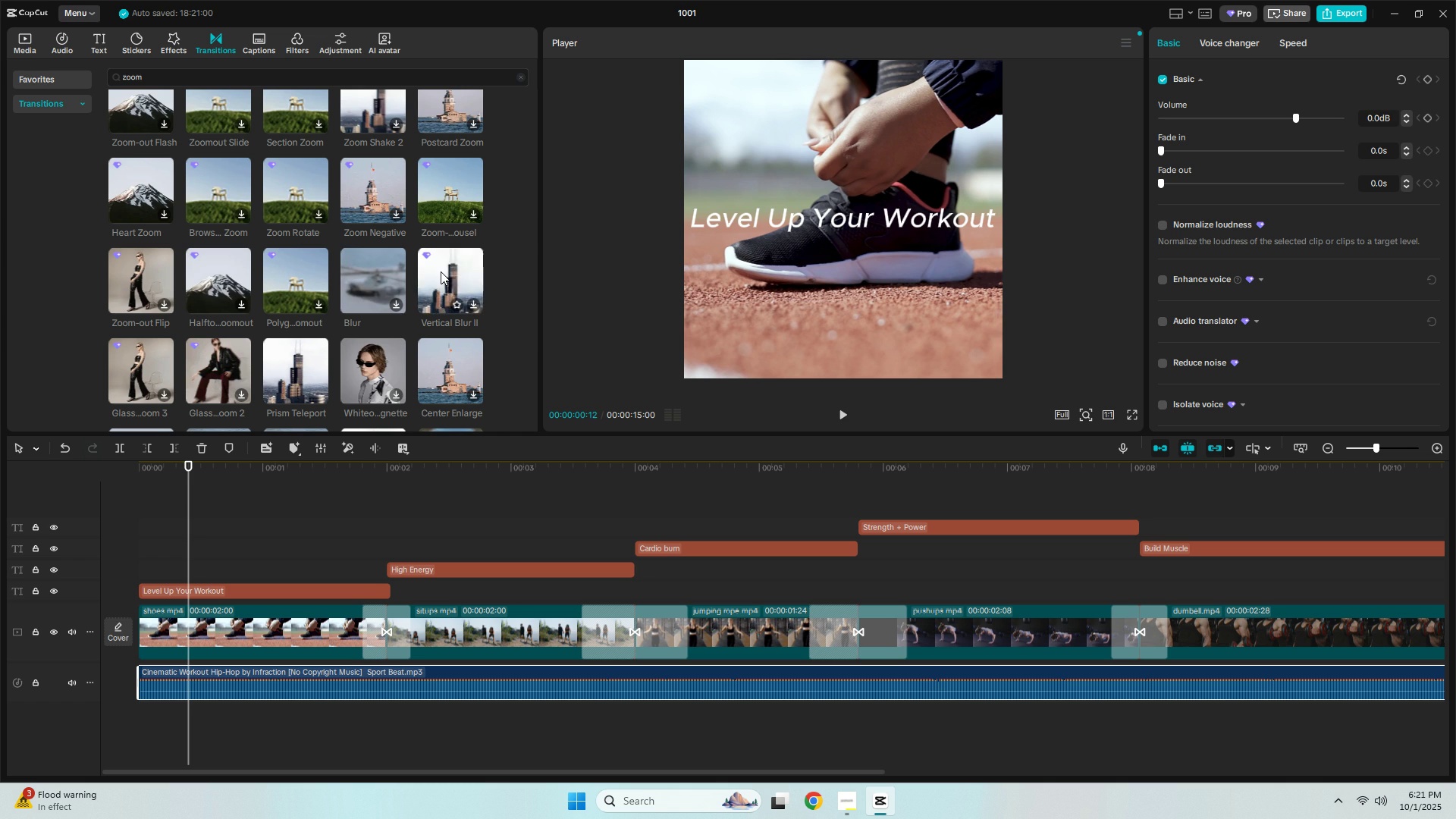 
wait(7.14)
 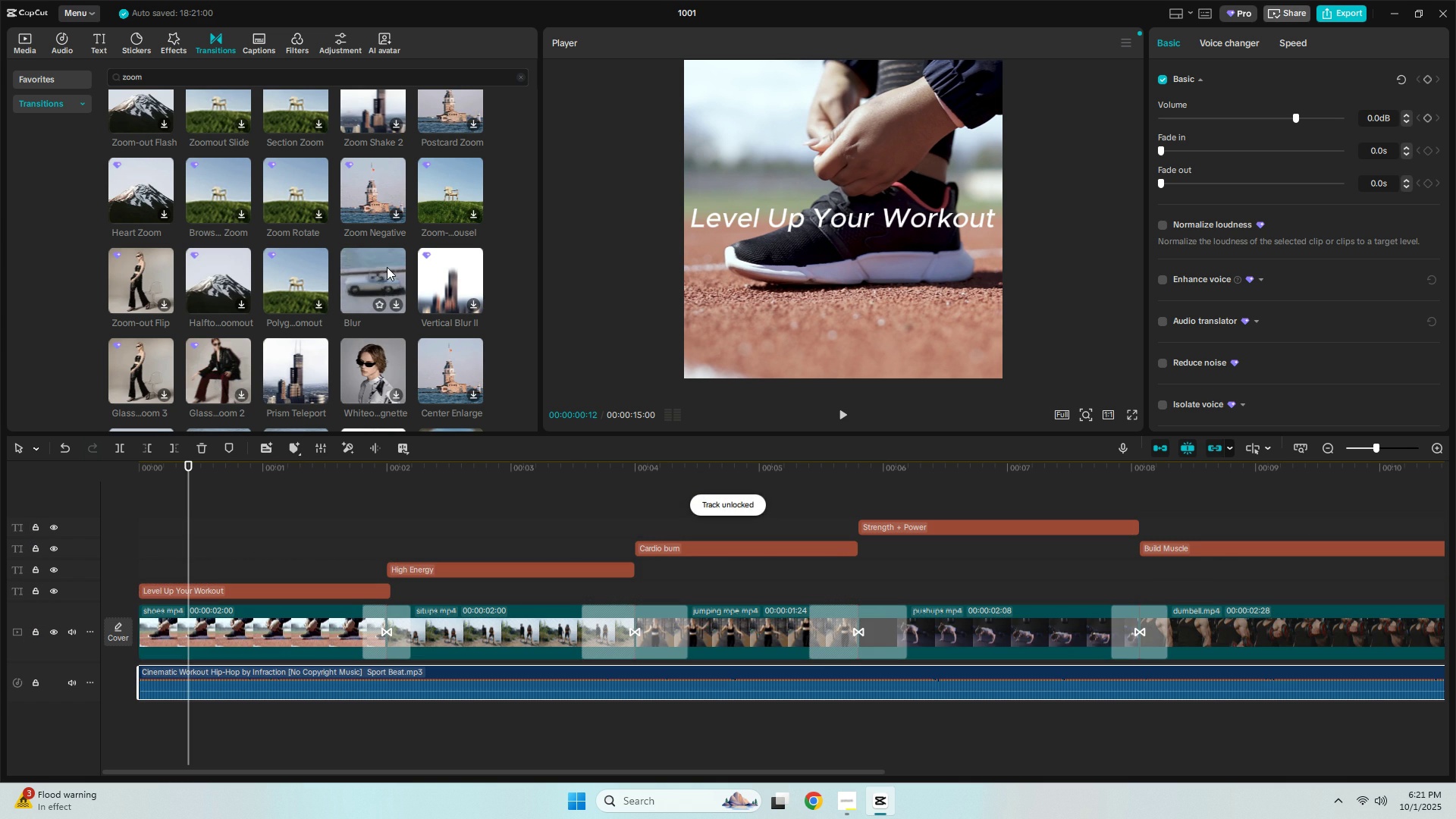 
mouse_move([409, 355])
 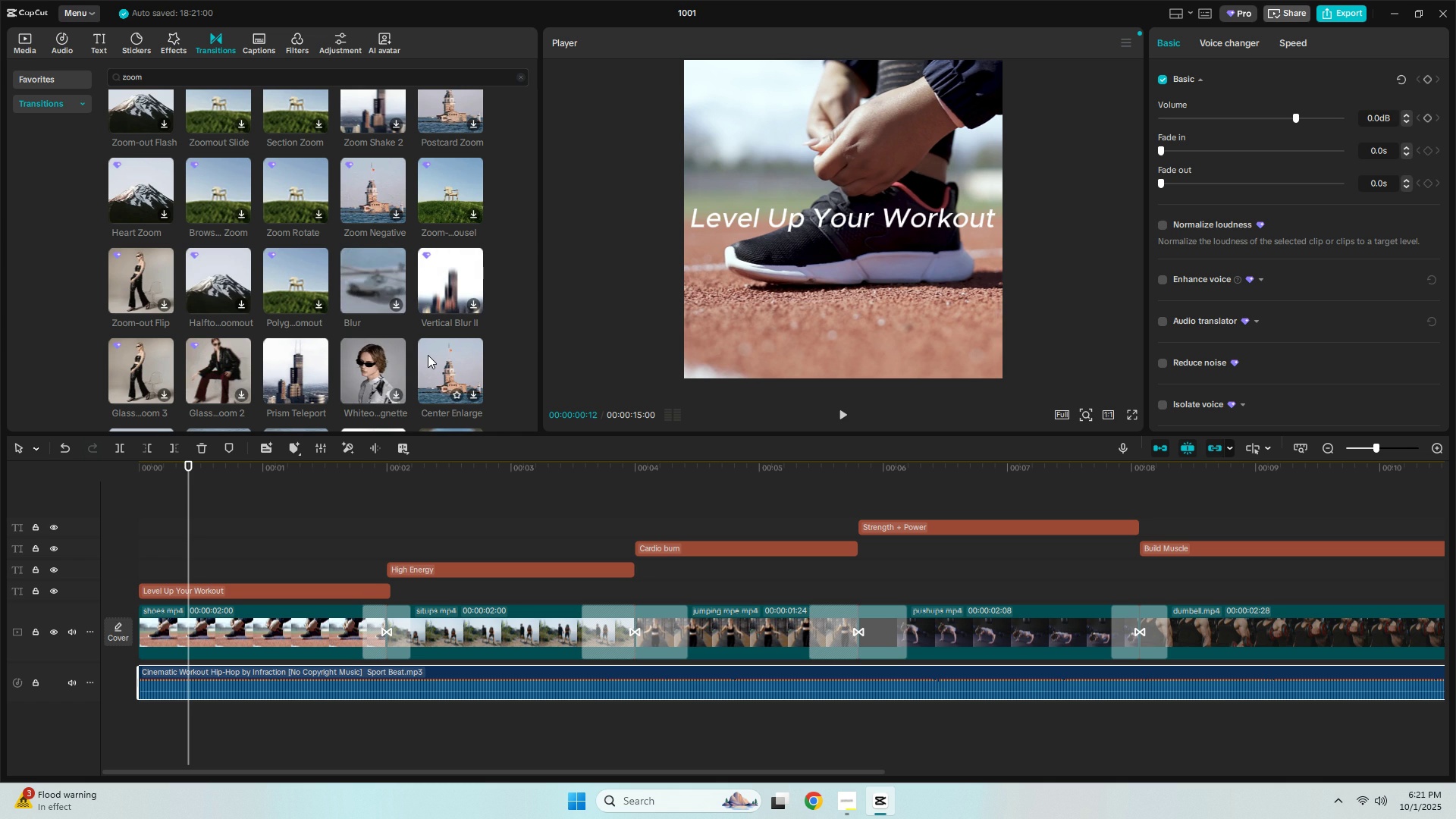 
mouse_move([403, 356])